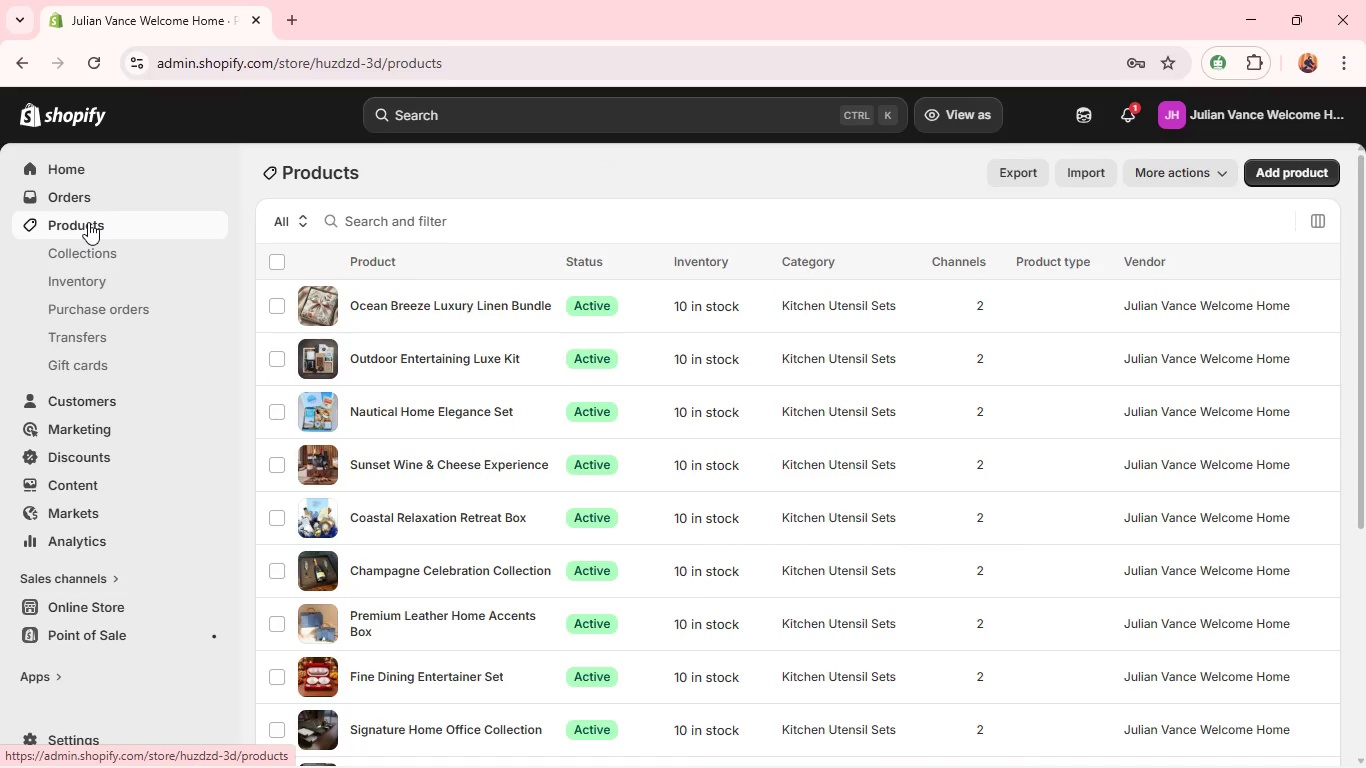 
left_click([64, 253])
 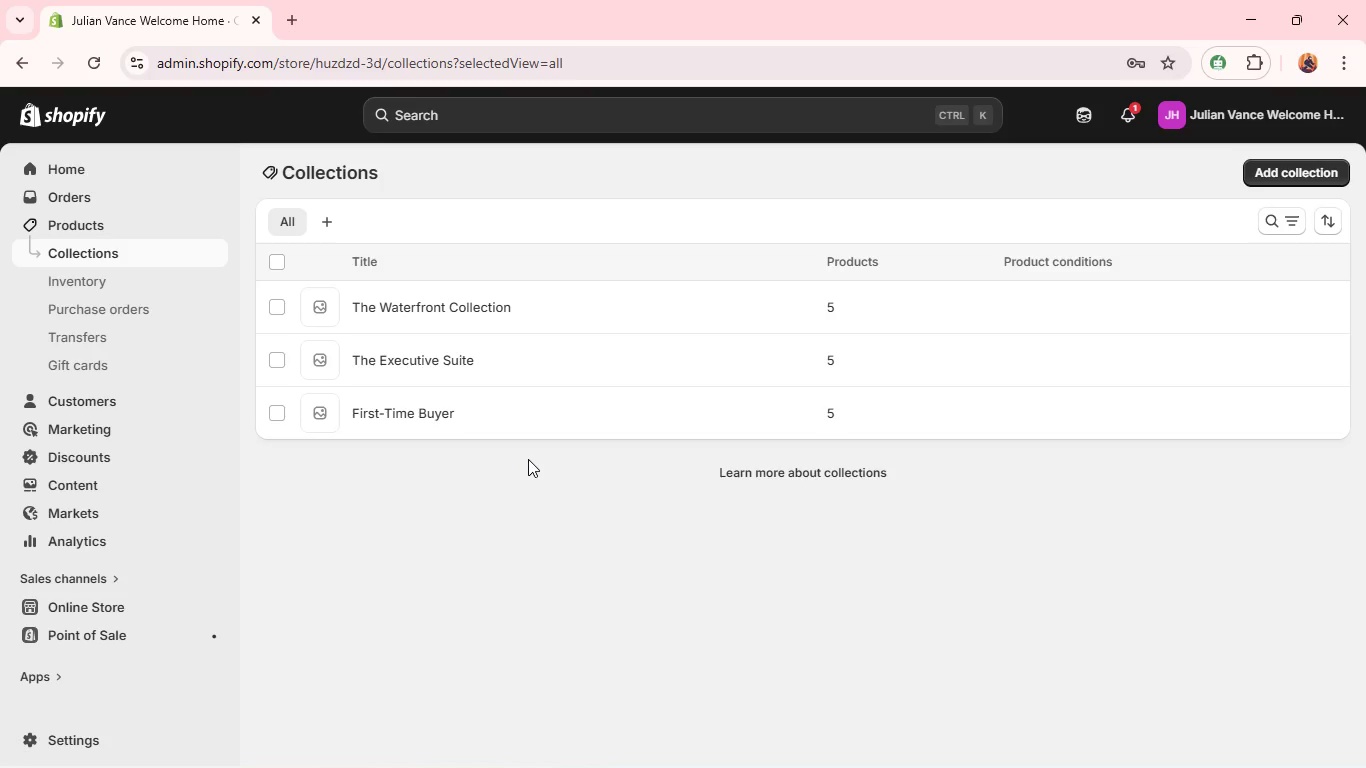 
wait(20.5)
 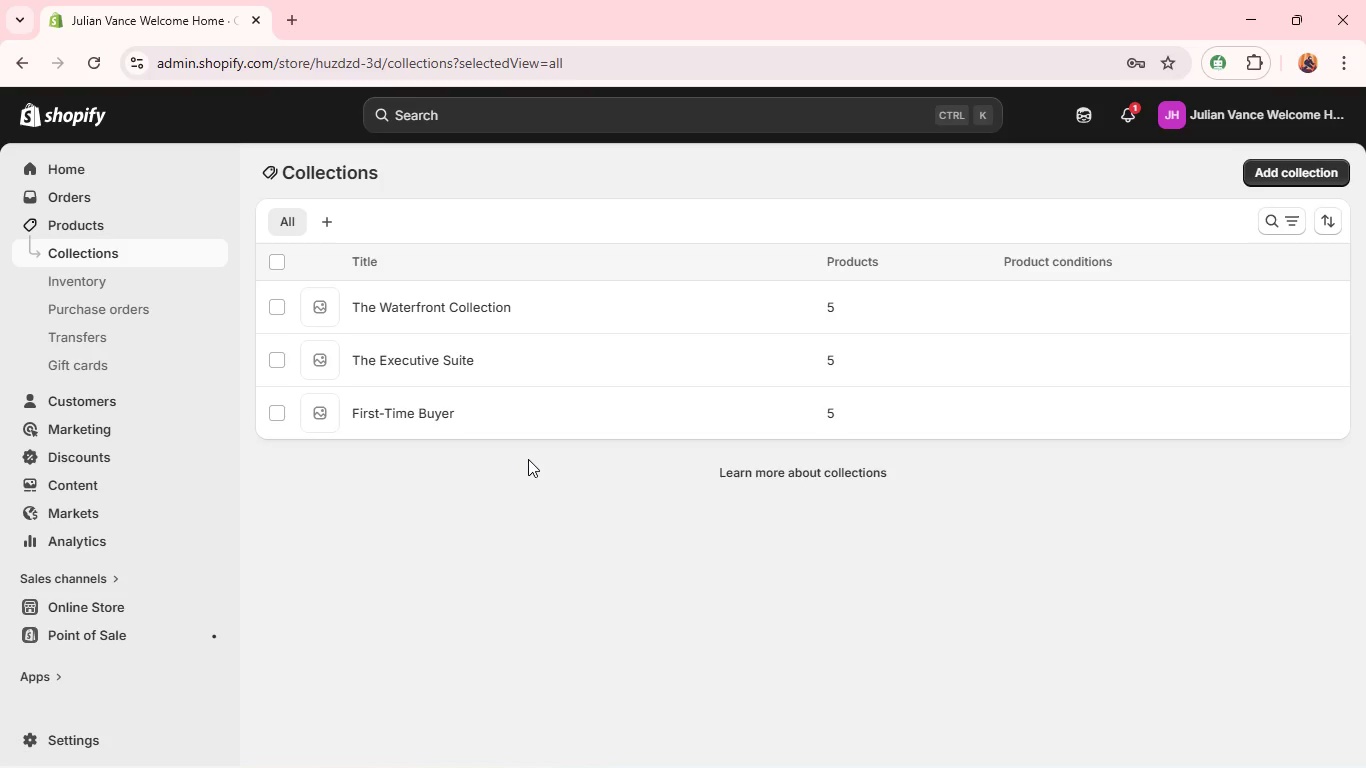 
left_click([216, 601])
 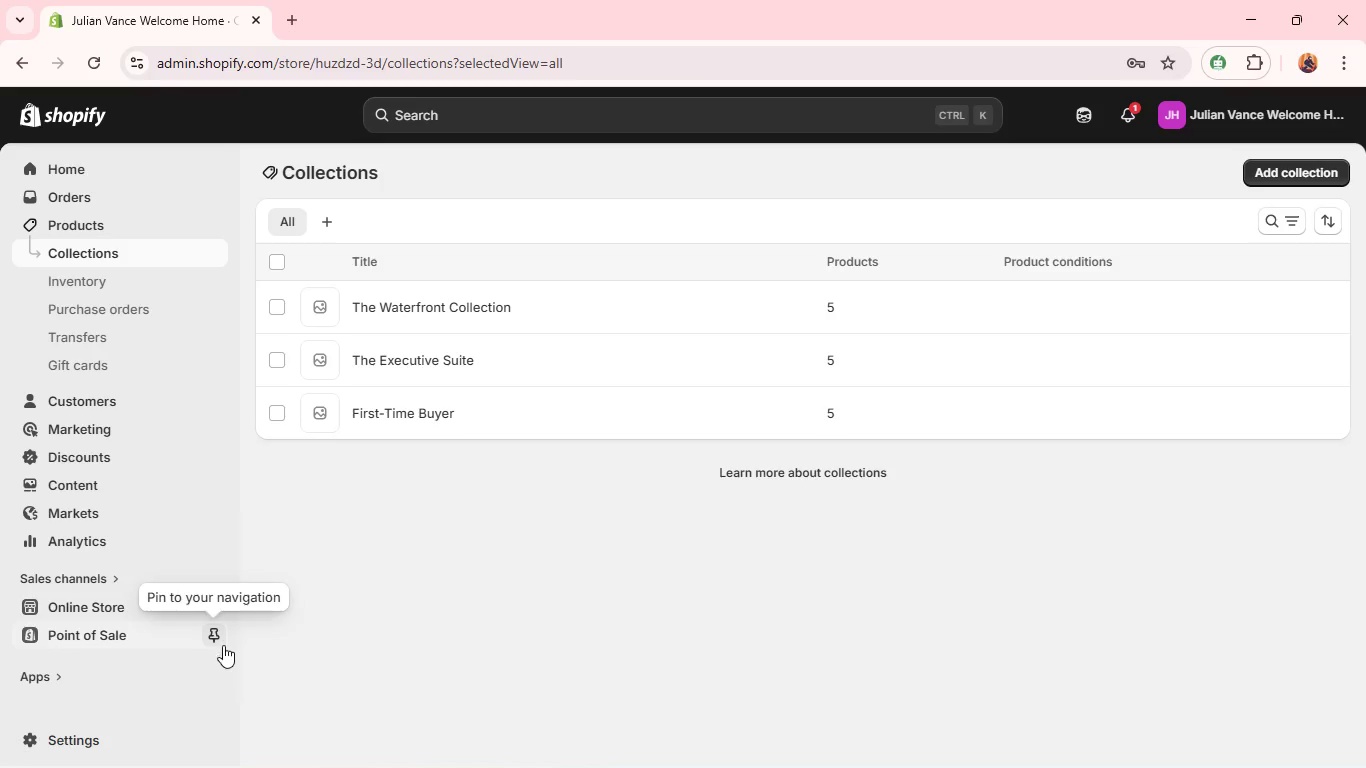 
wait(6.66)
 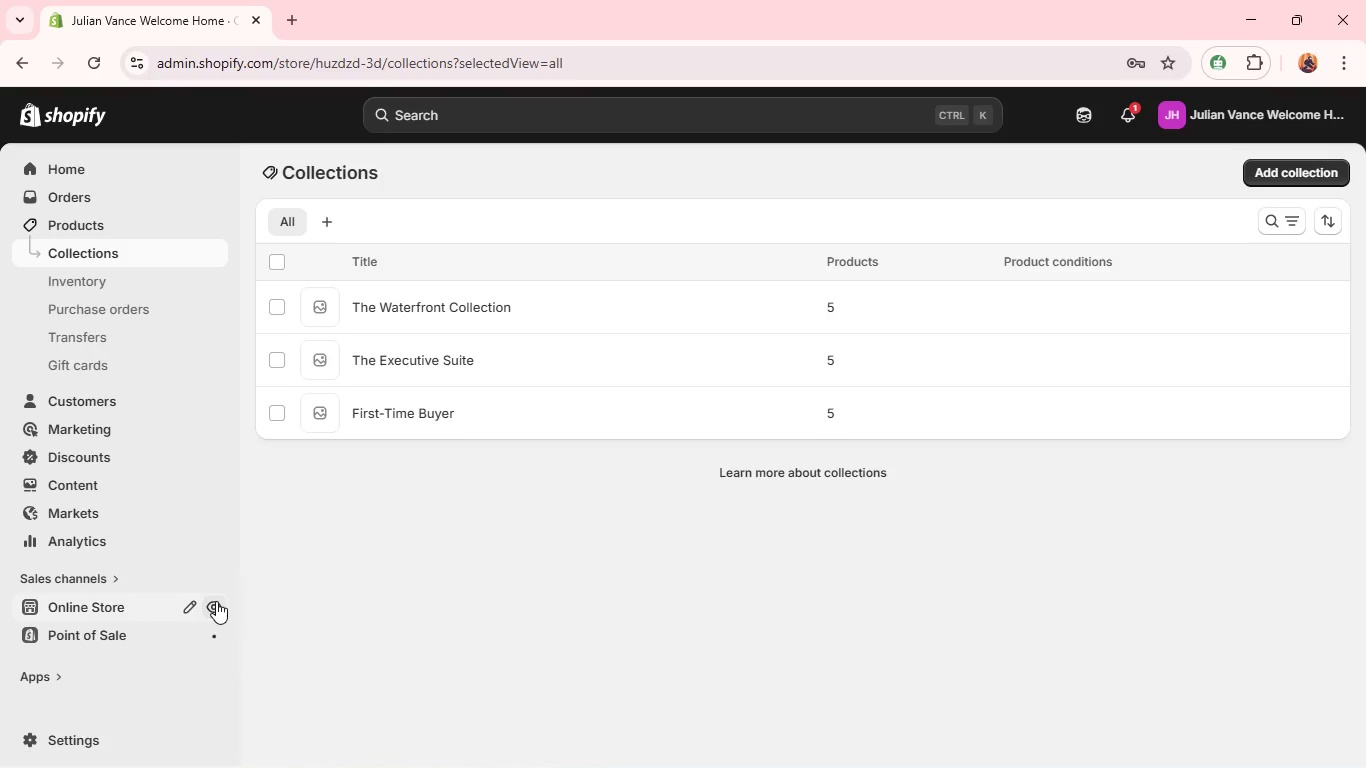 
left_click([211, 609])
 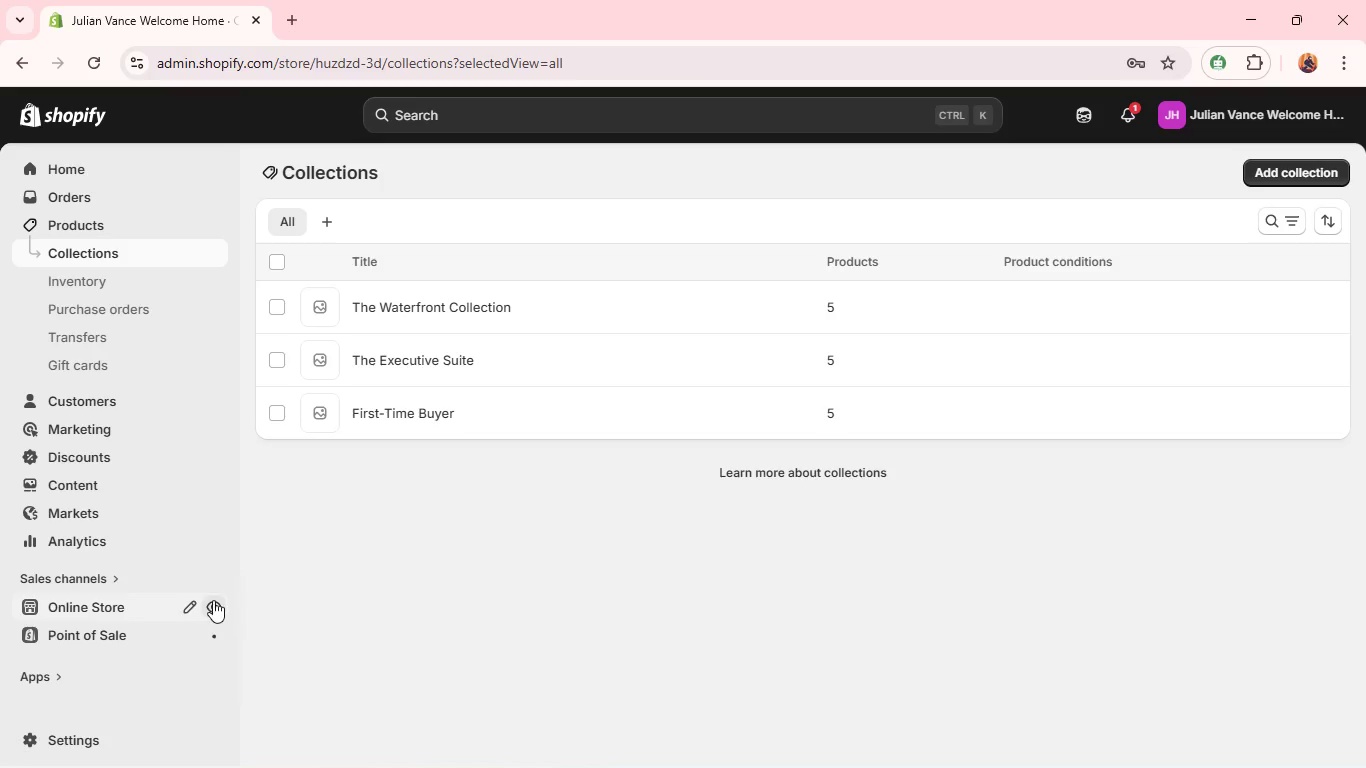 
wait(5.58)
 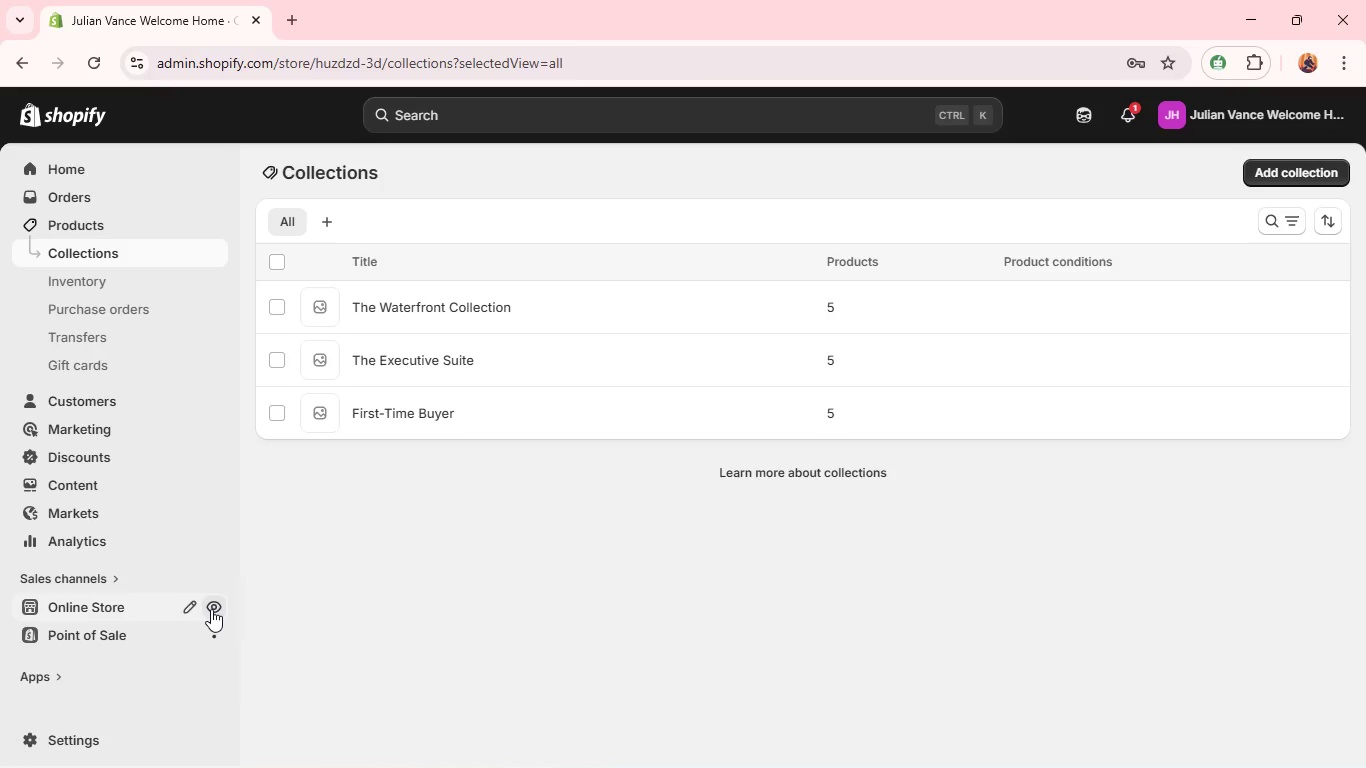 
left_click([212, 605])
 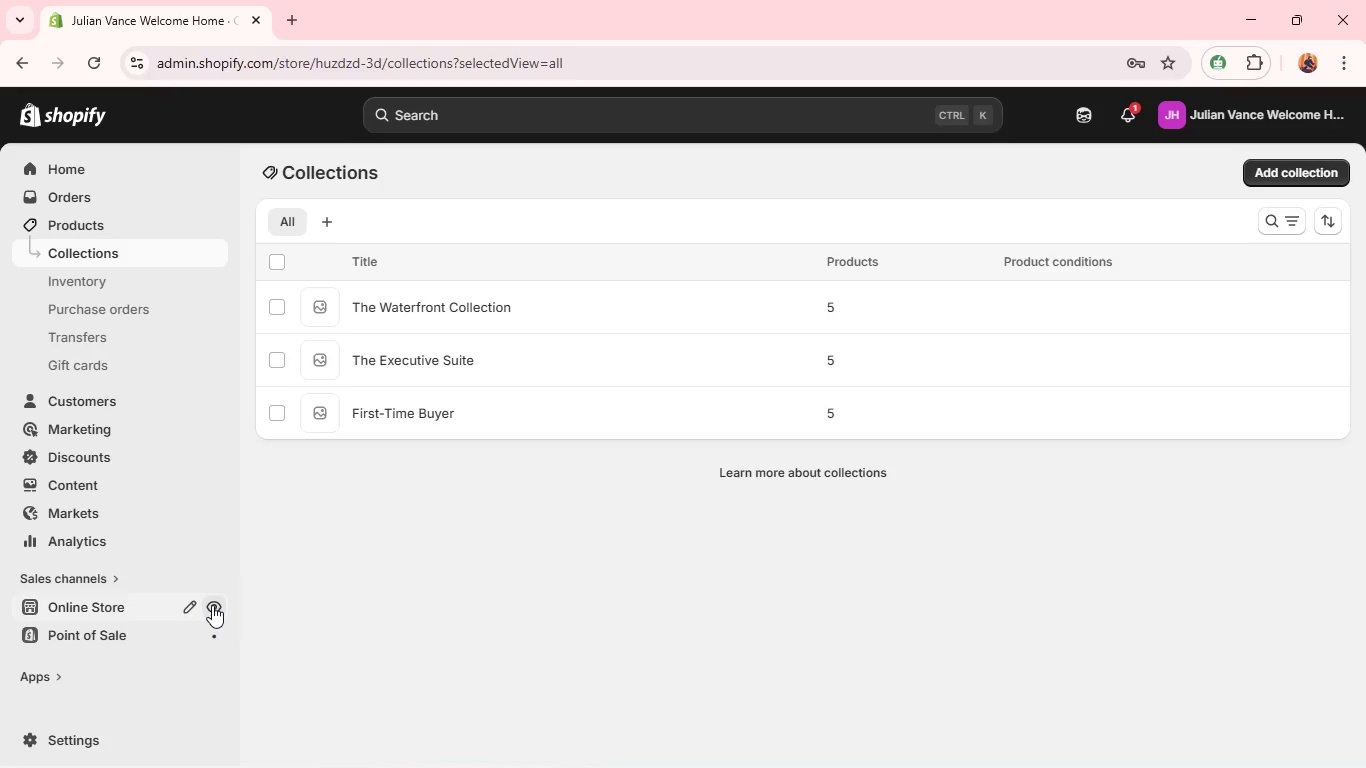 
left_click([212, 605])
 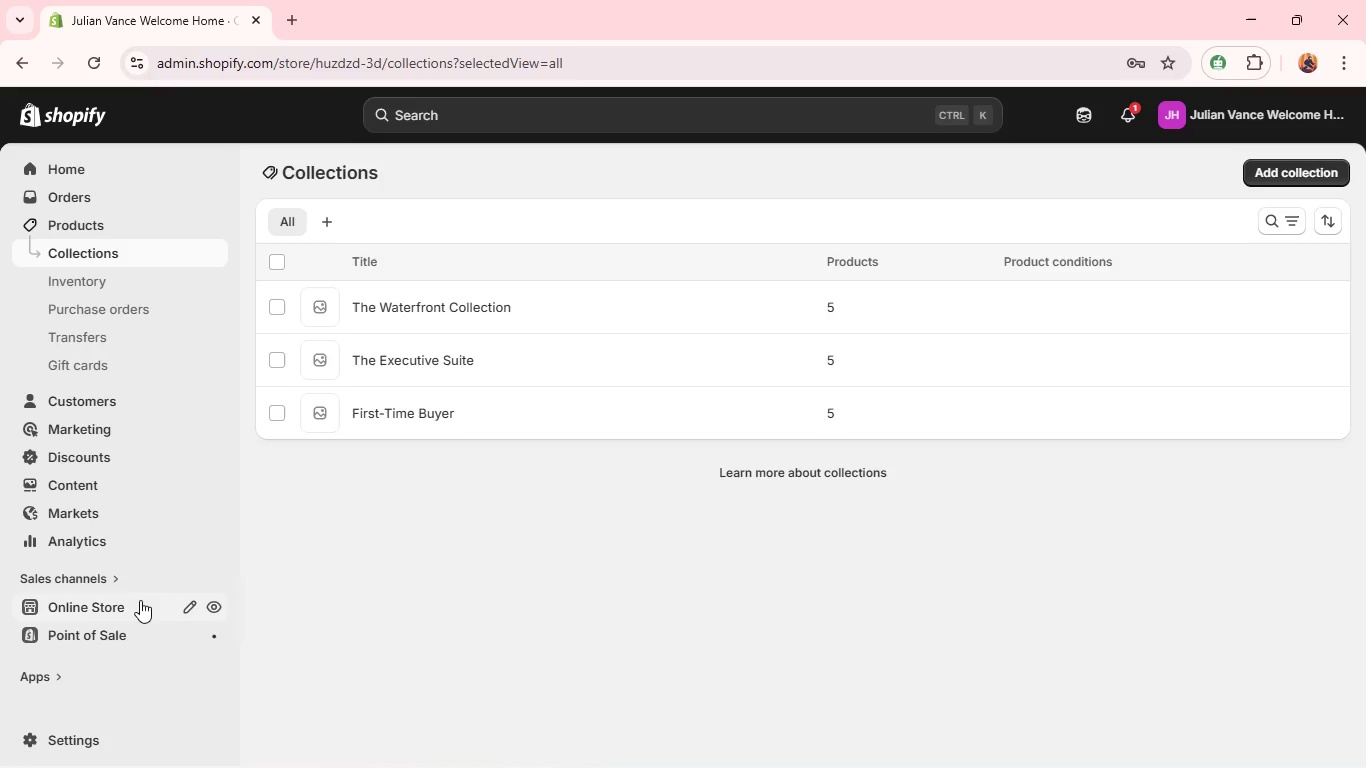 
left_click([131, 607])
 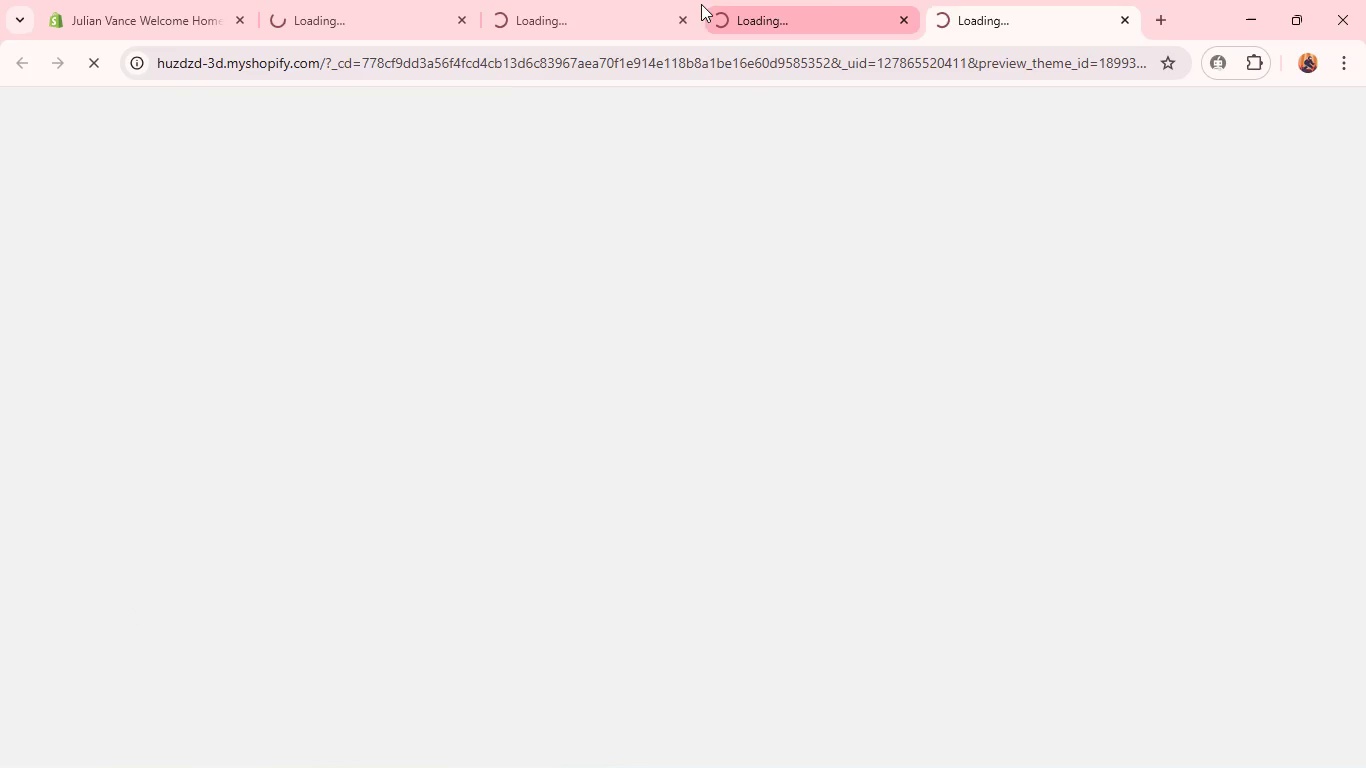 
left_click([686, 16])
 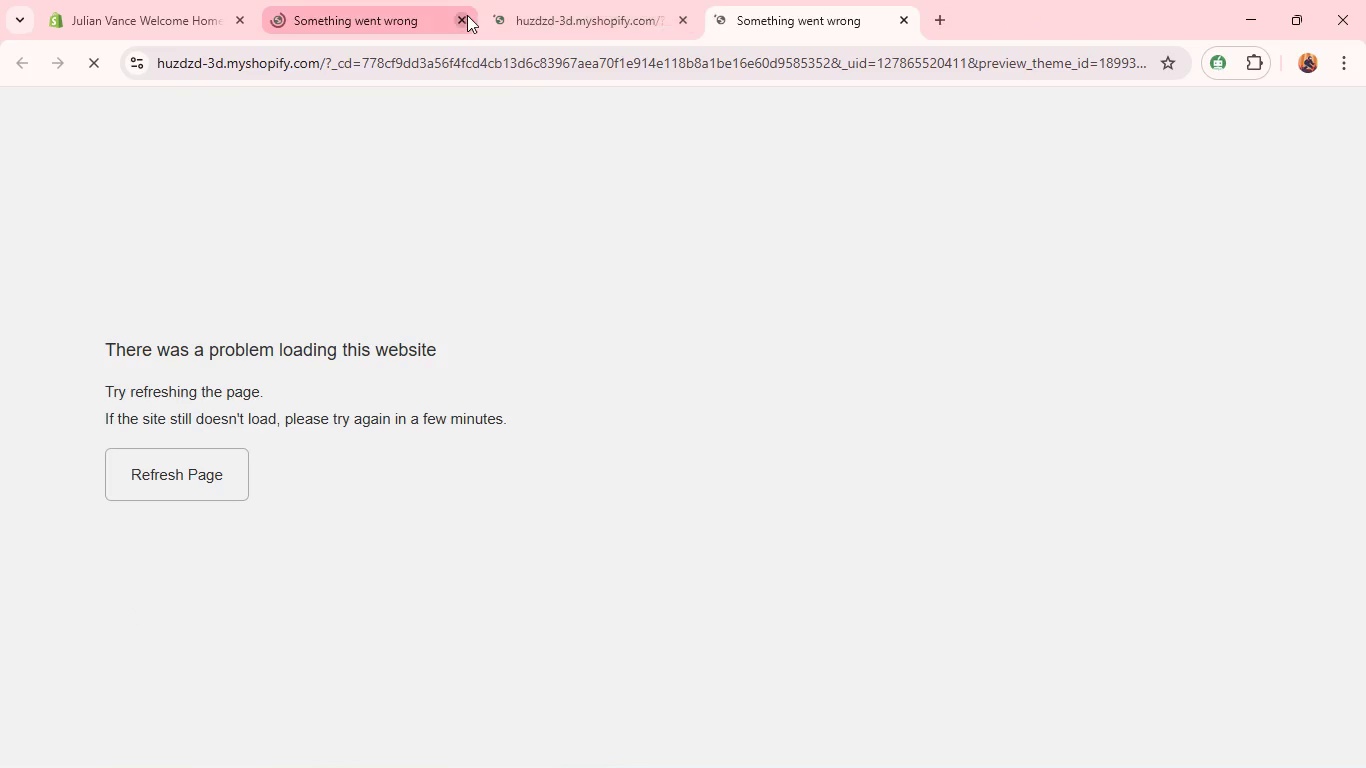 
left_click([461, 15])
 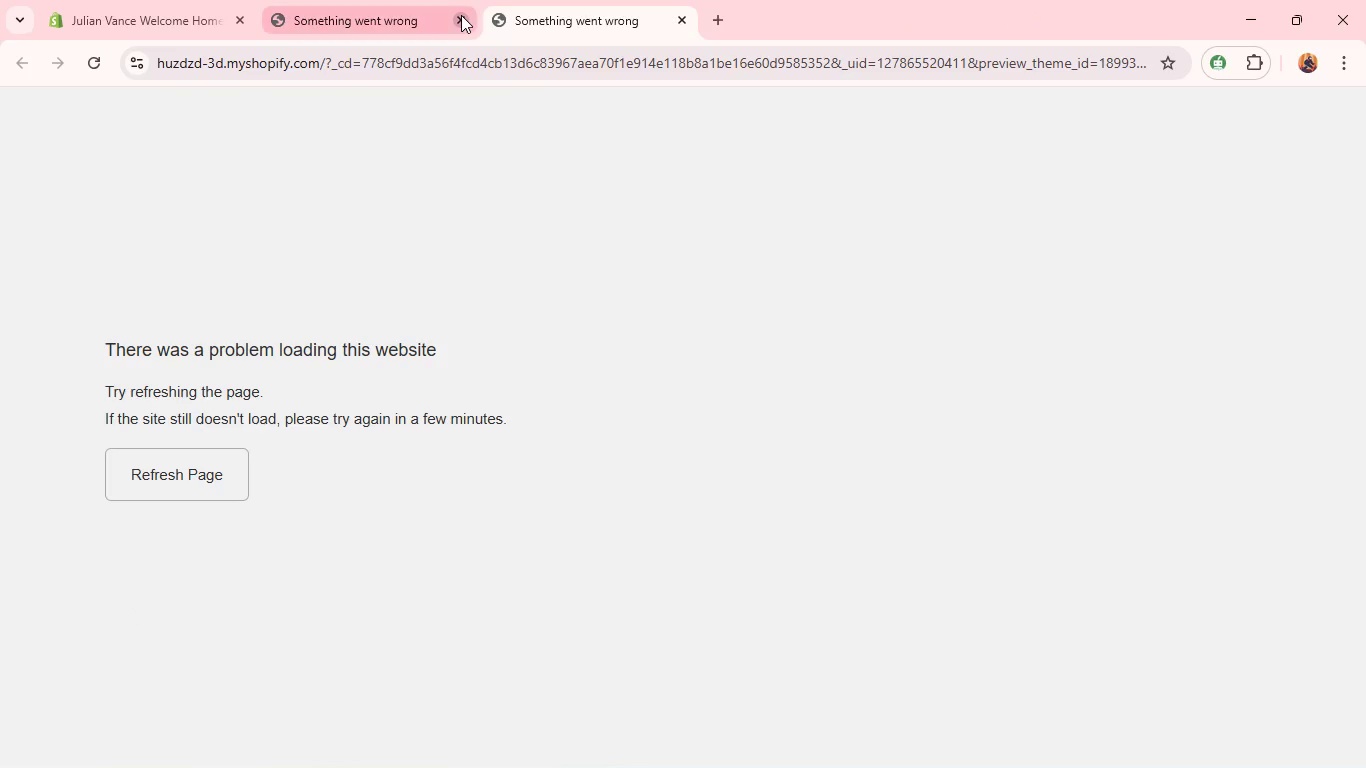 
left_click([461, 15])
 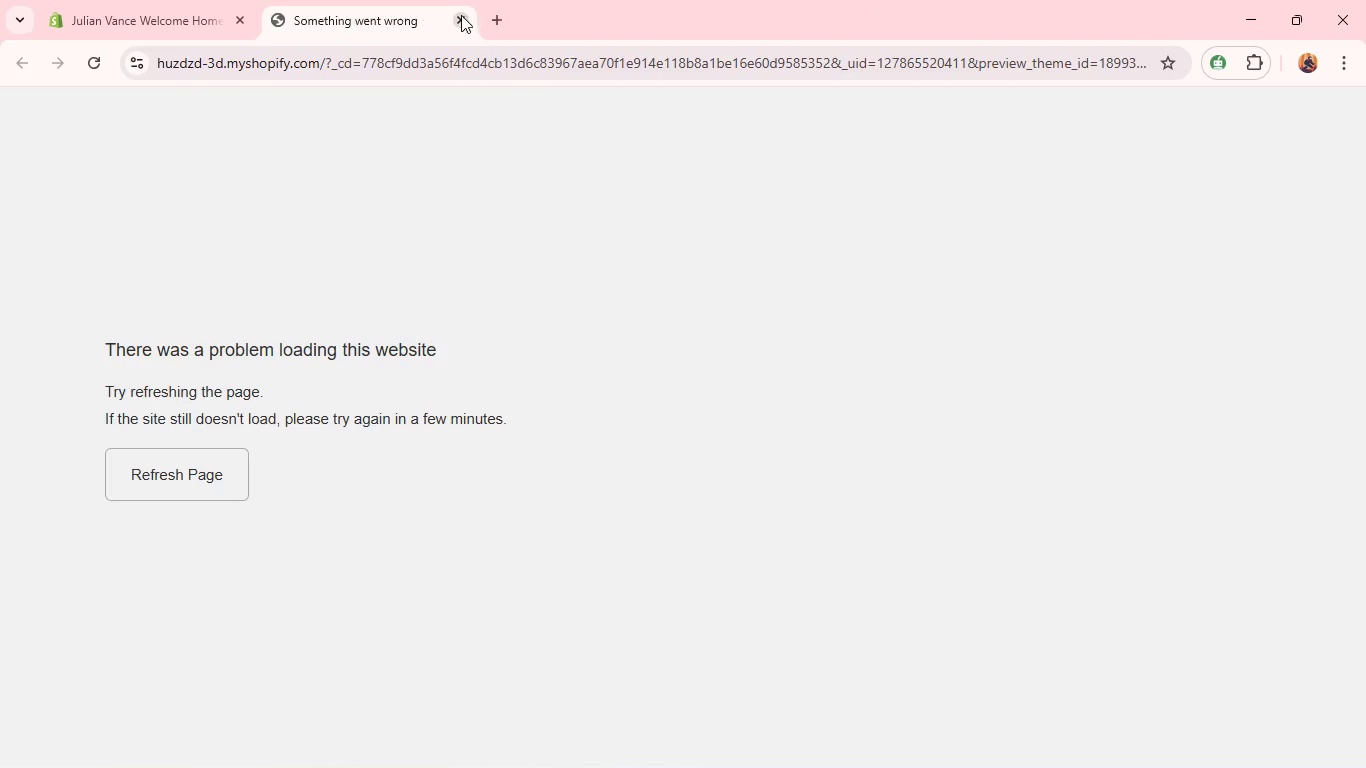 
left_click([461, 15])
 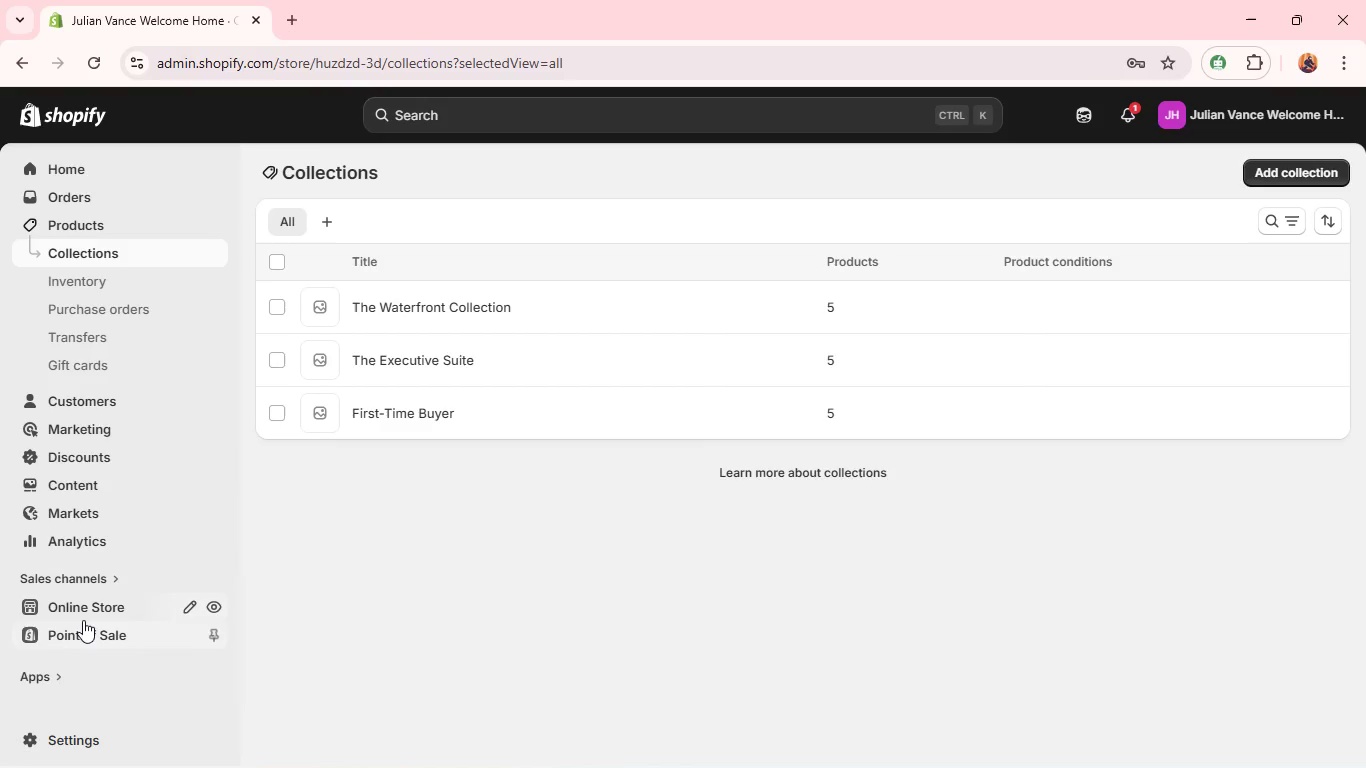 
left_click([86, 605])
 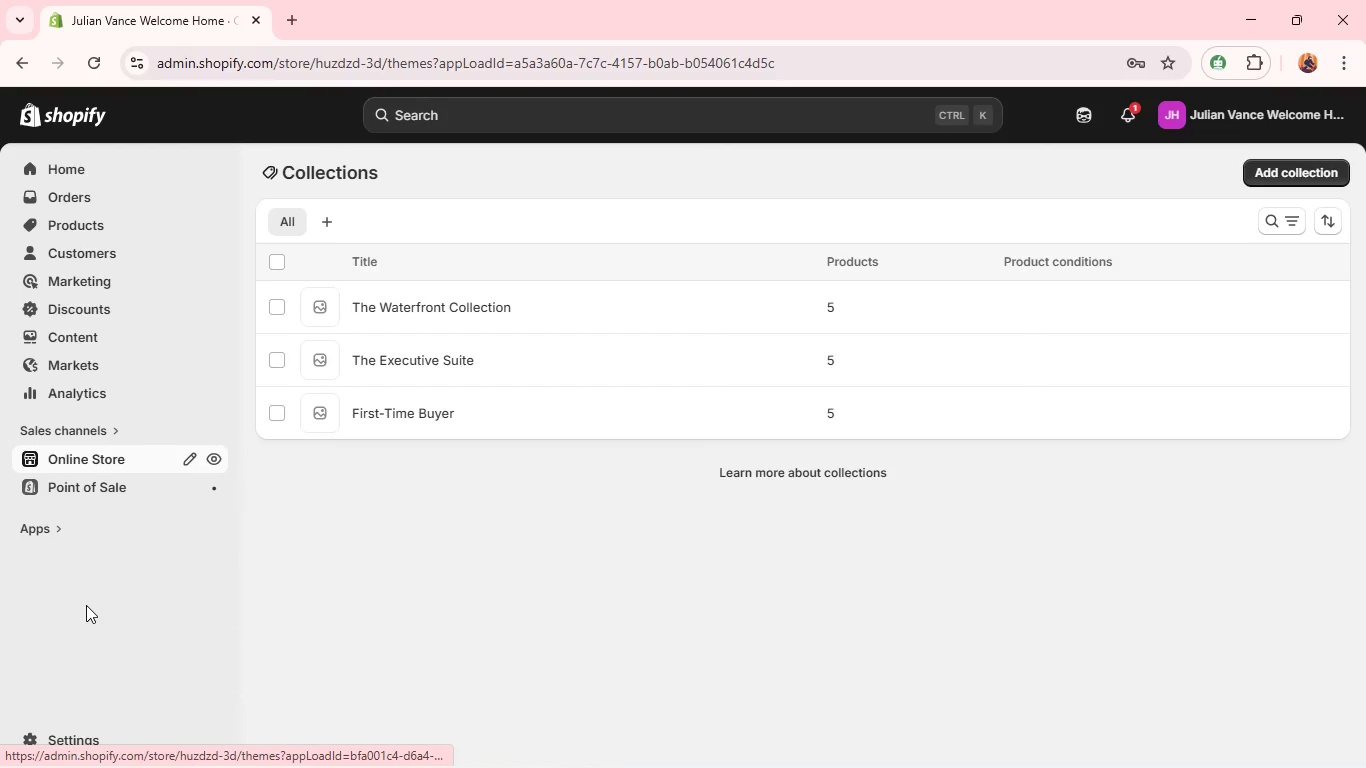 
key(Alt+Tab)